 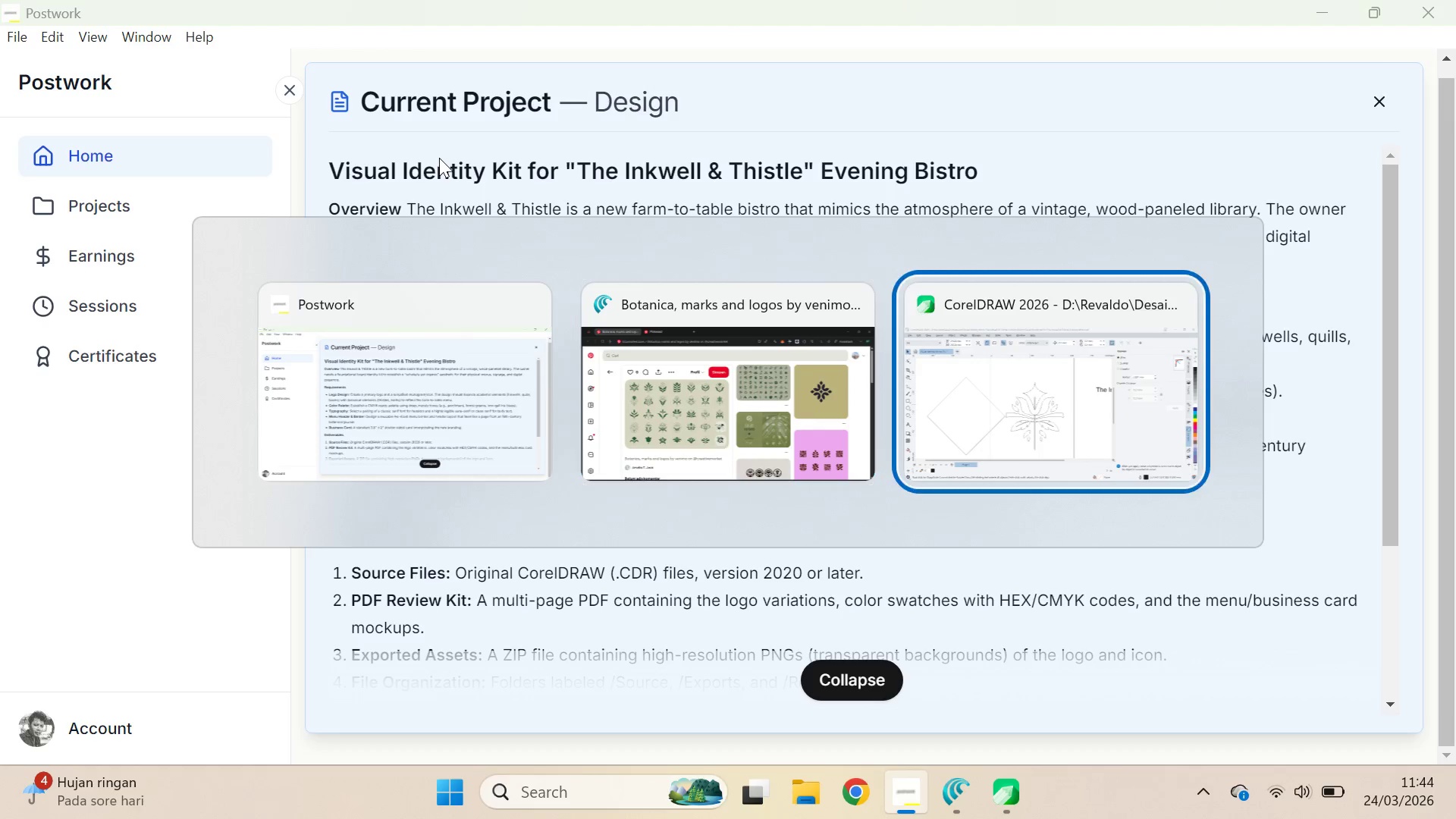 
key(Alt+Tab)
 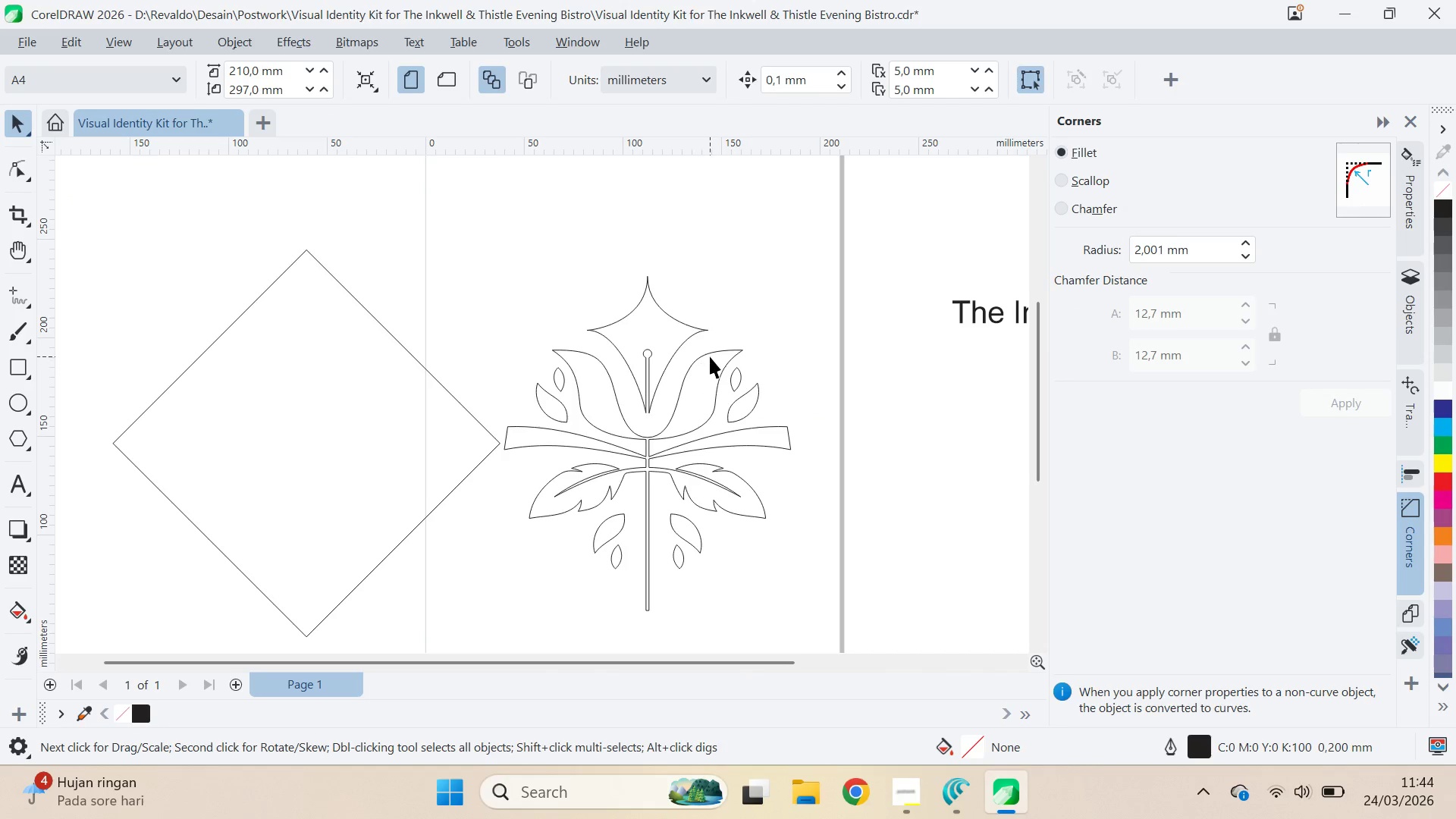 
left_click([722, 370])
 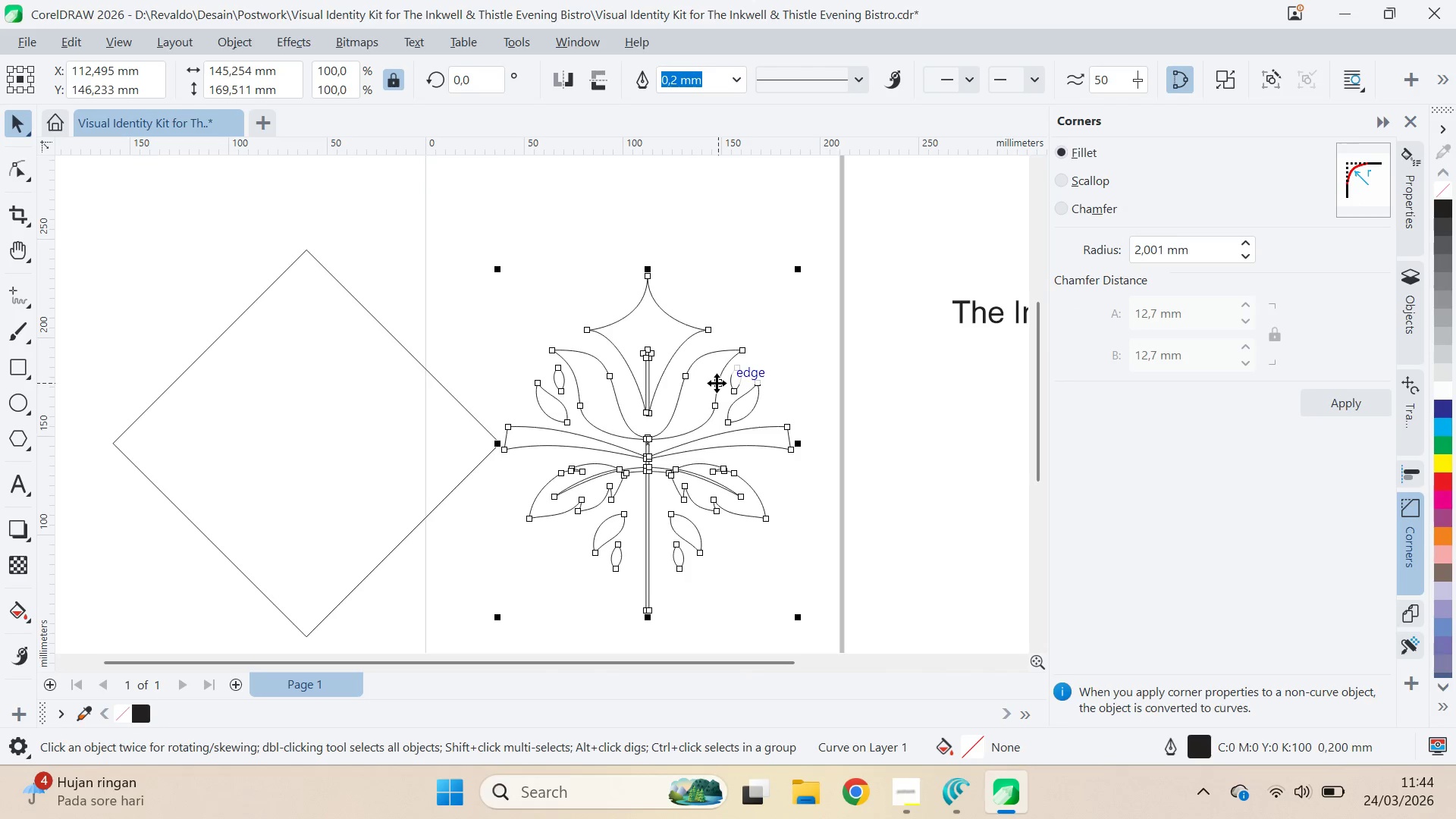 
key(Alt+AltLeft)
 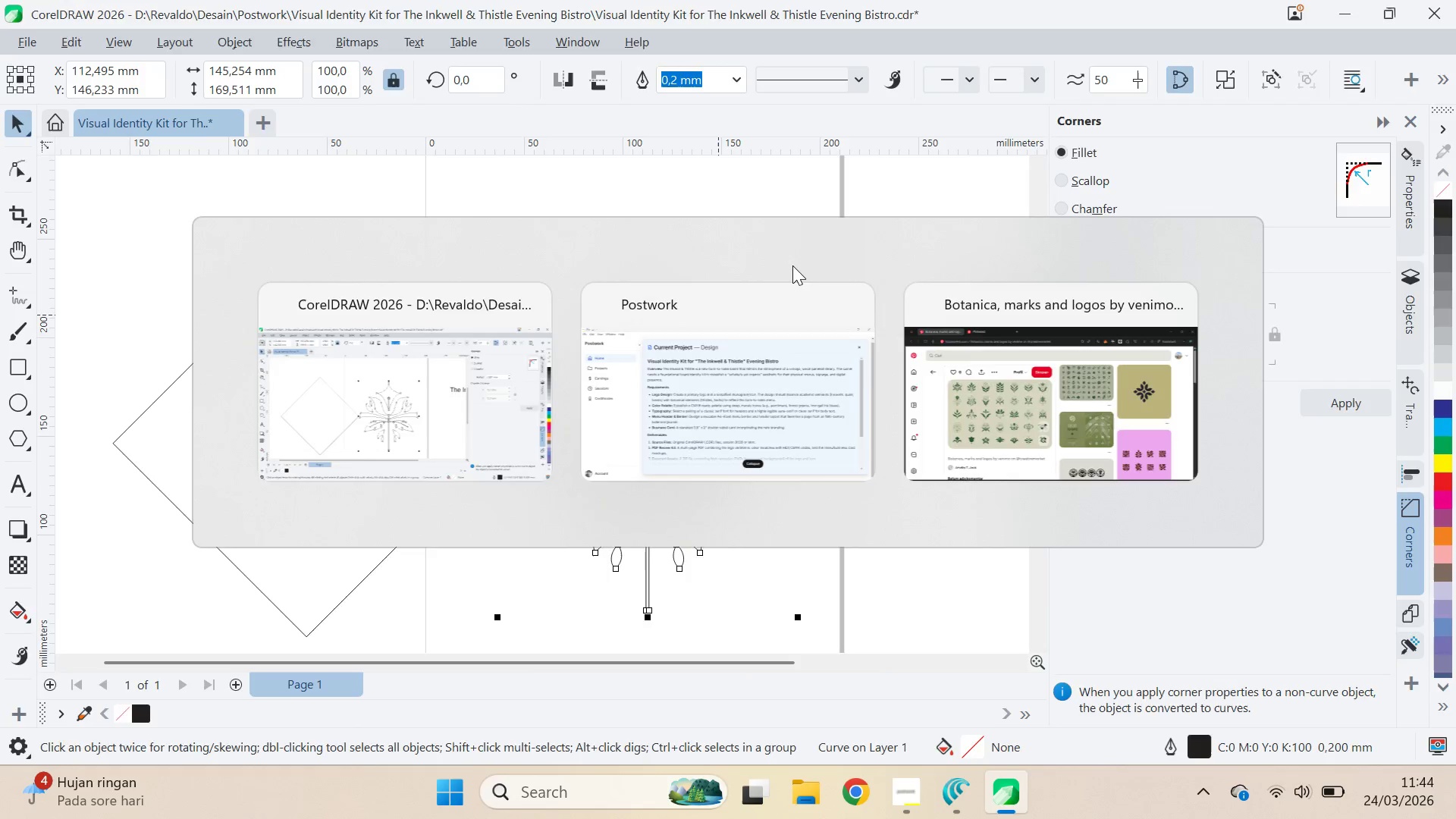 
key(Alt+Tab)